 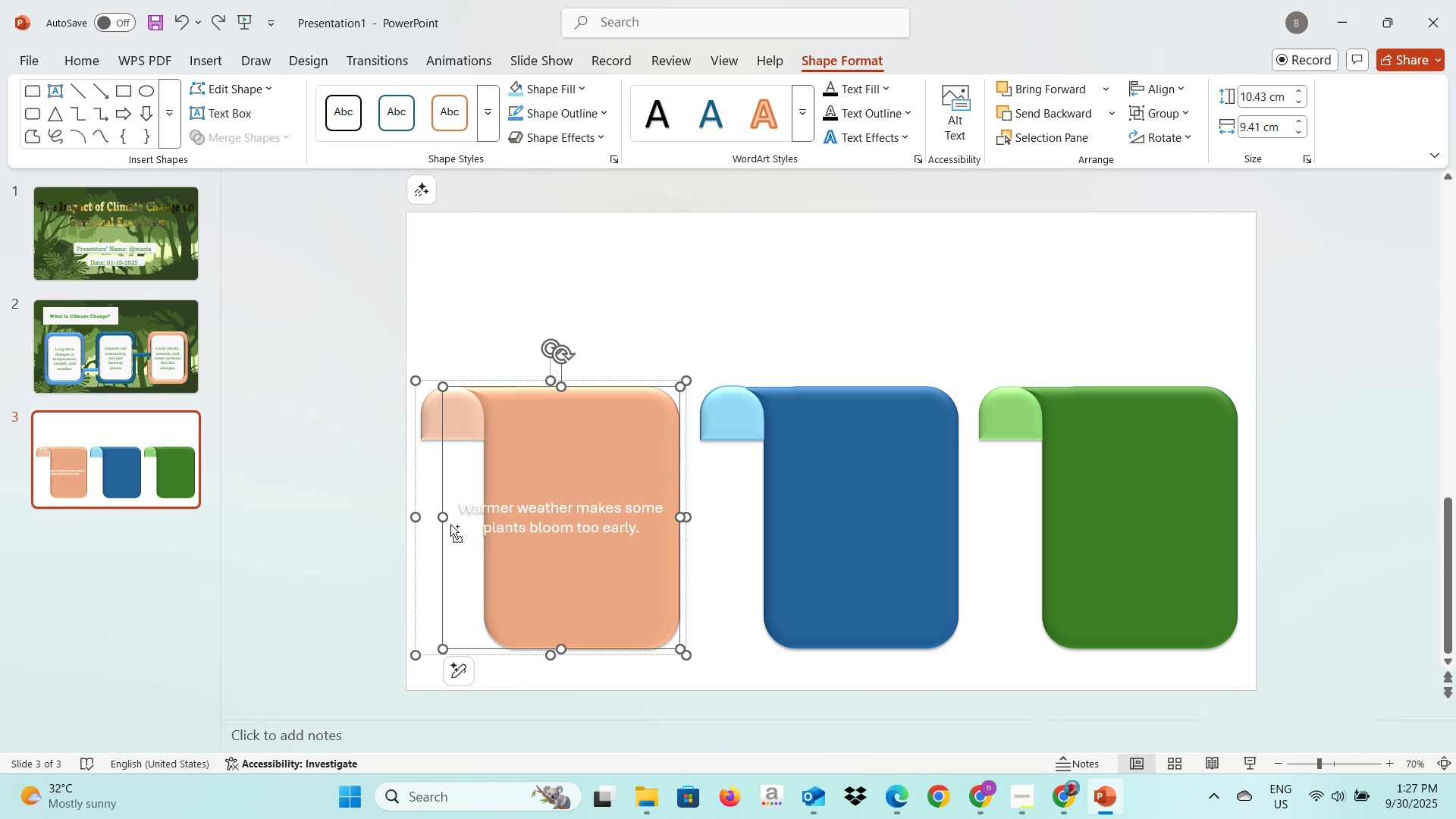 
left_click([571, 522])
 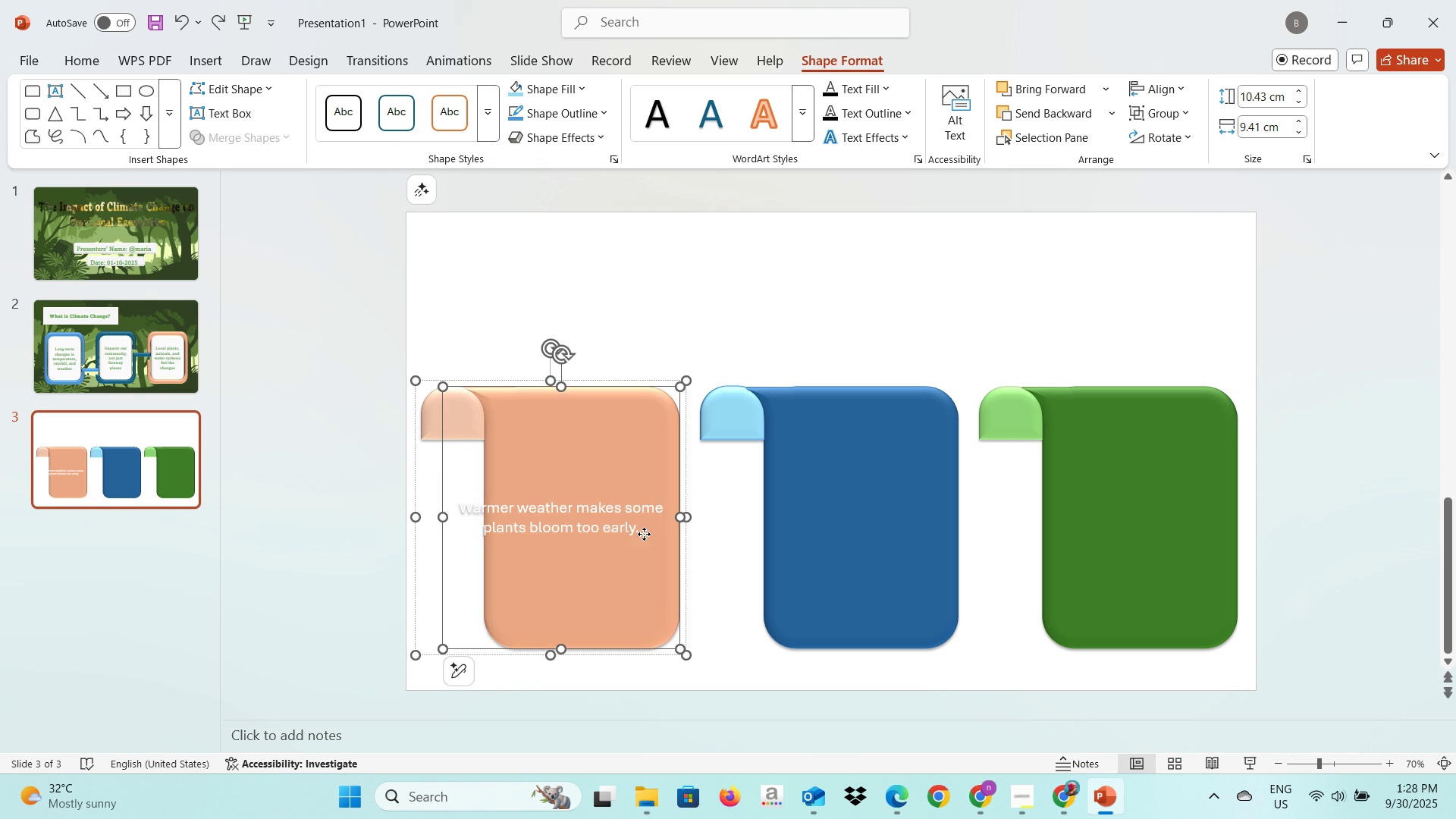 
left_click([644, 534])
 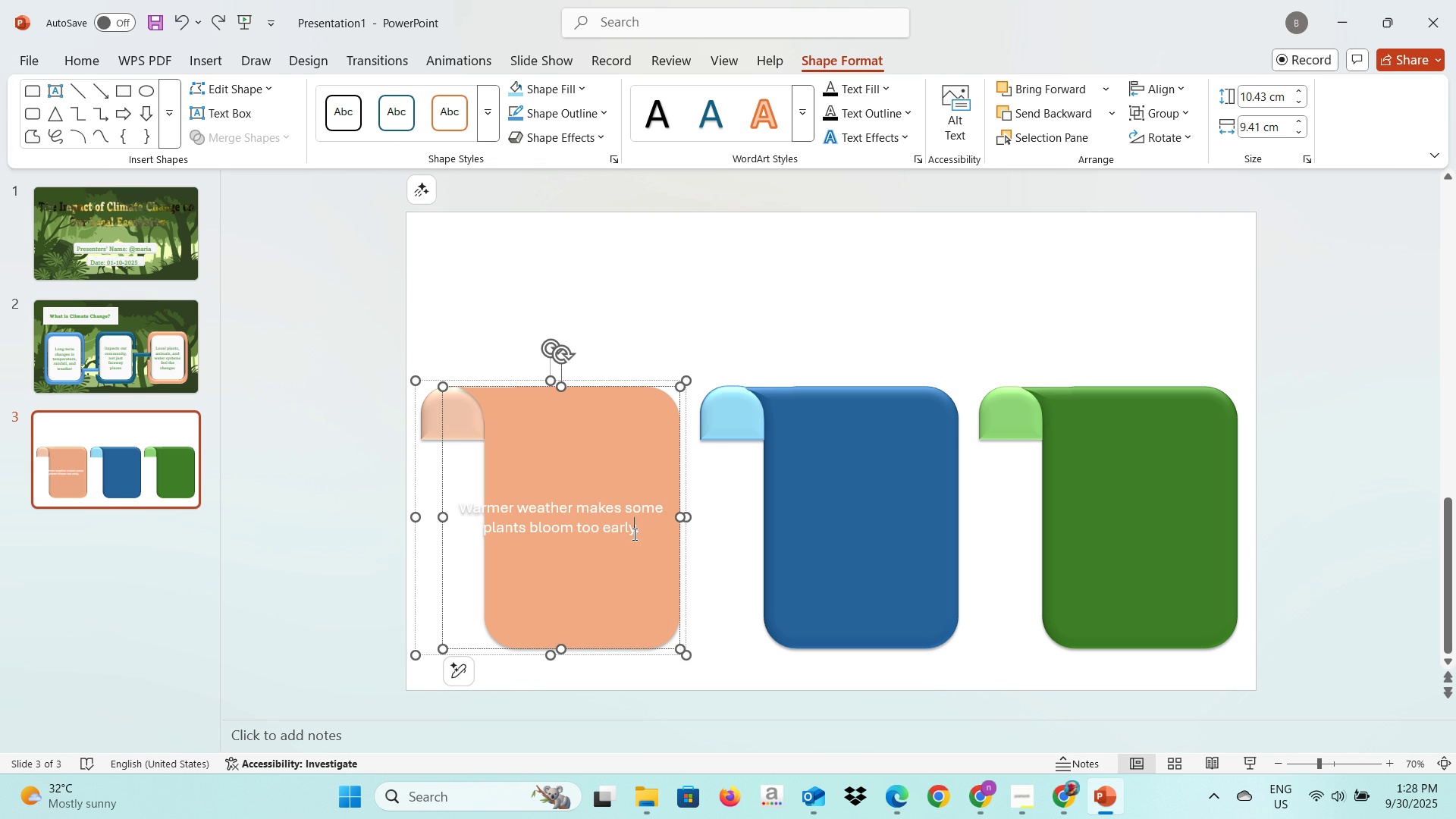 
left_click([633, 534])
 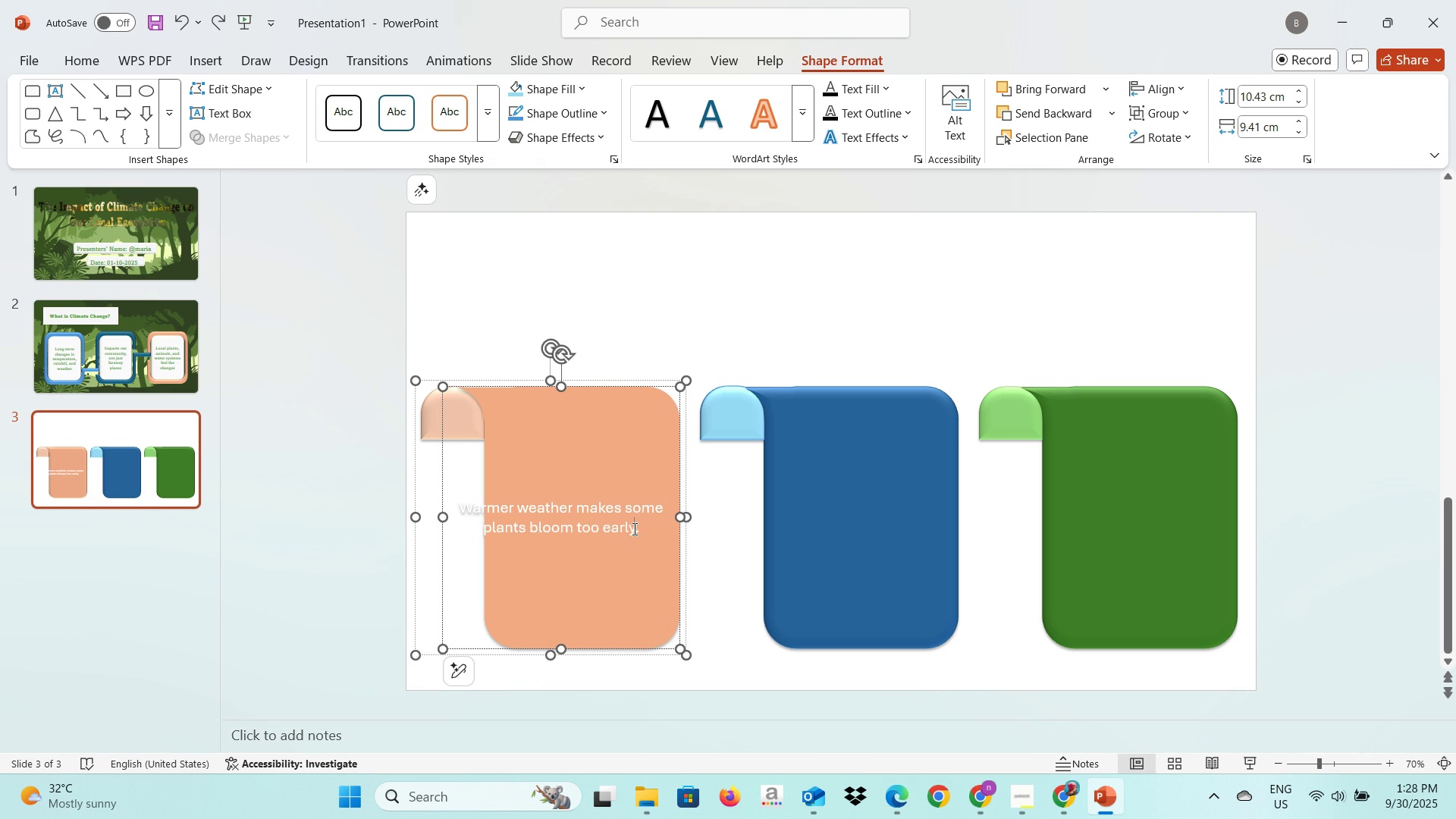 
key(Control+ControlLeft)
 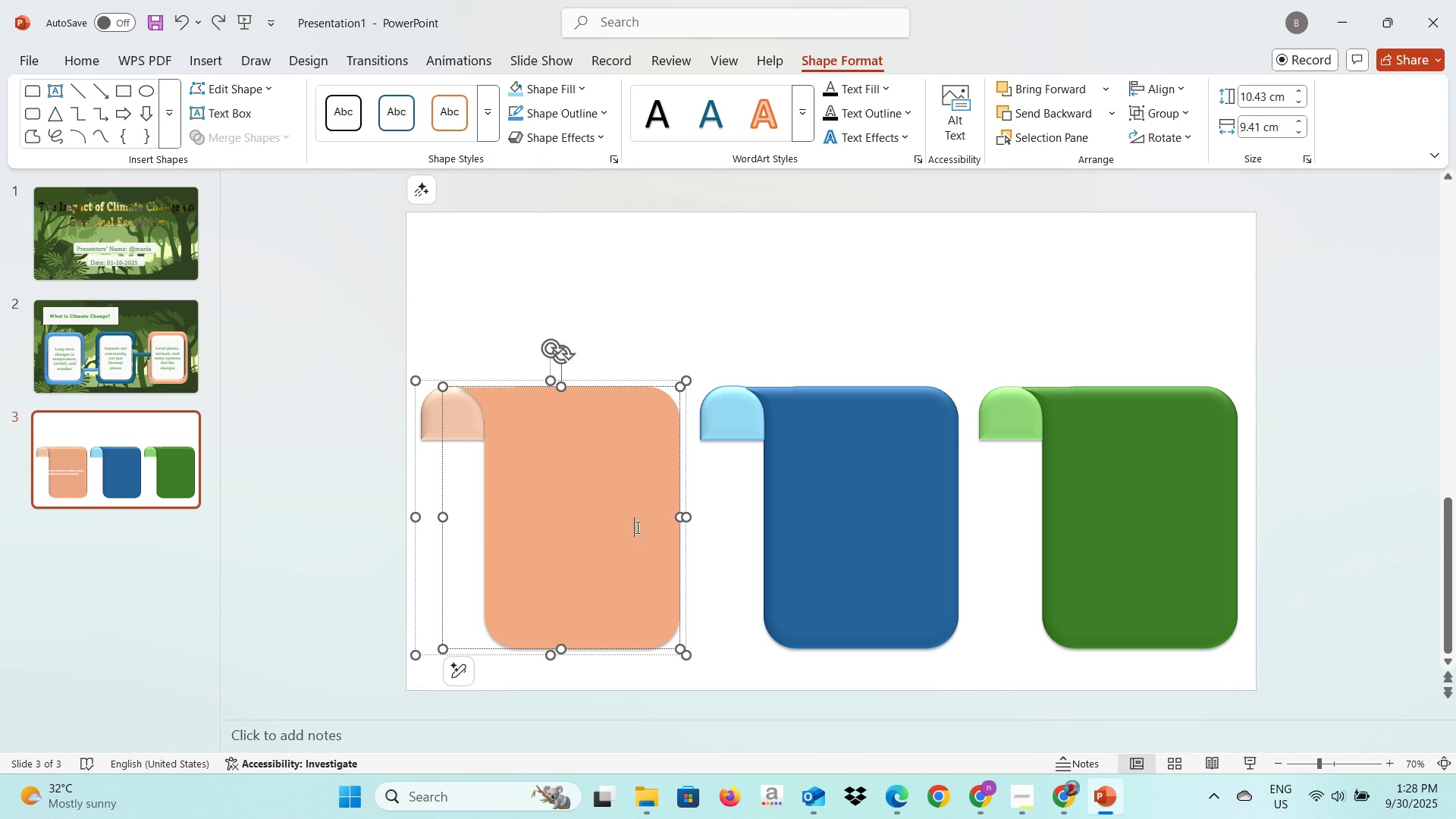 
key(Control+Z)
 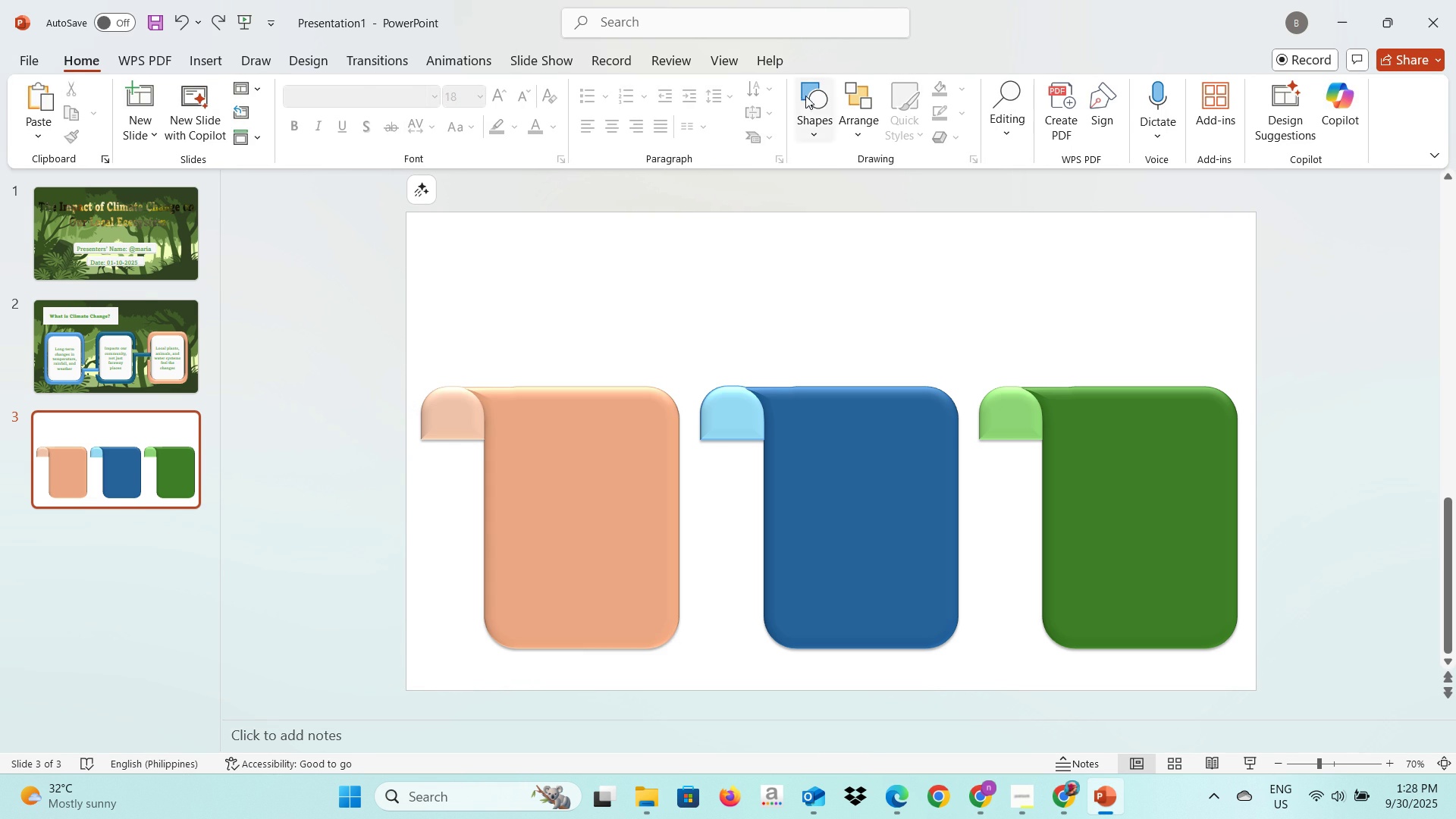 
left_click([221, 62])
 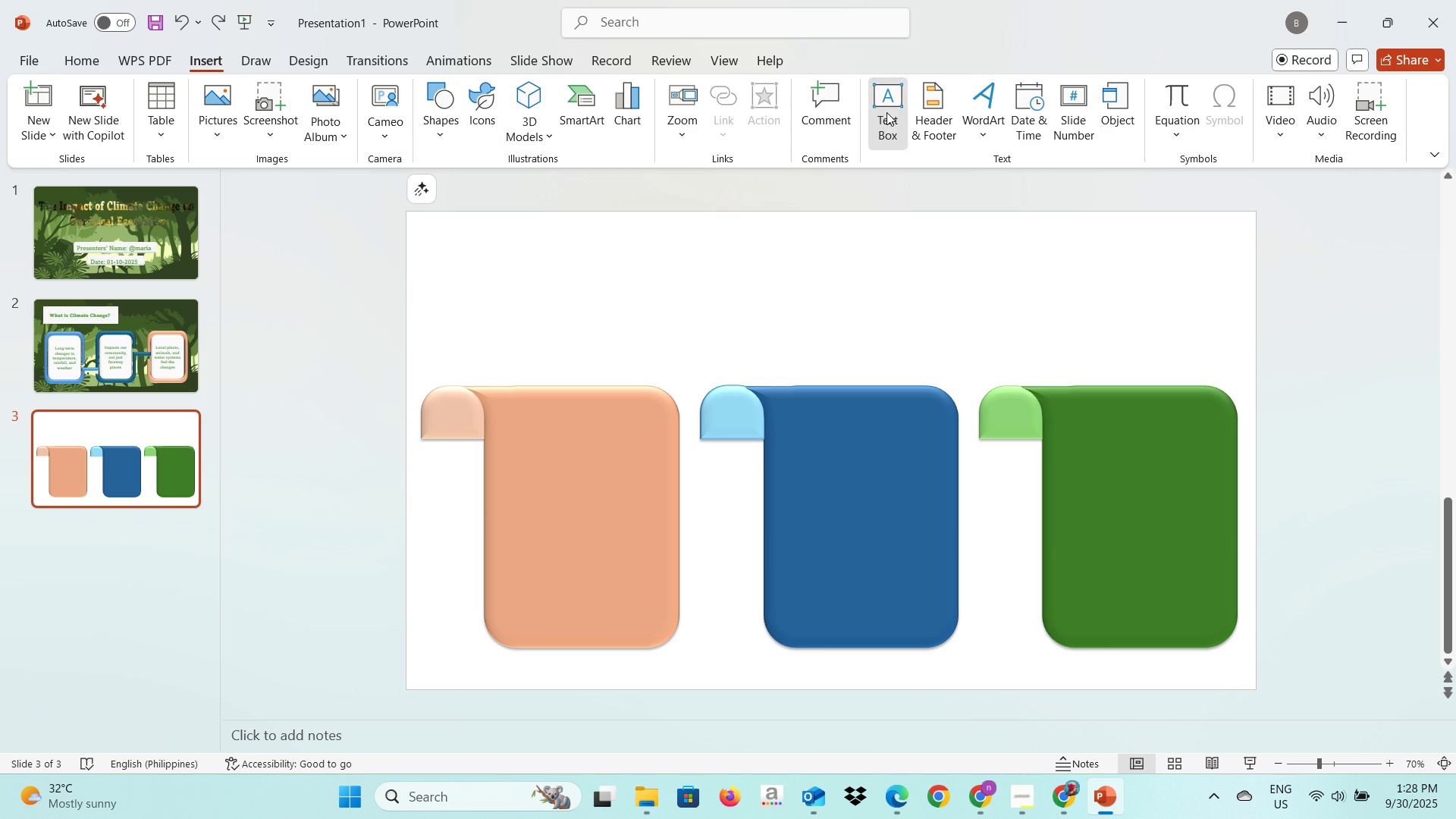 
left_click([886, 112])
 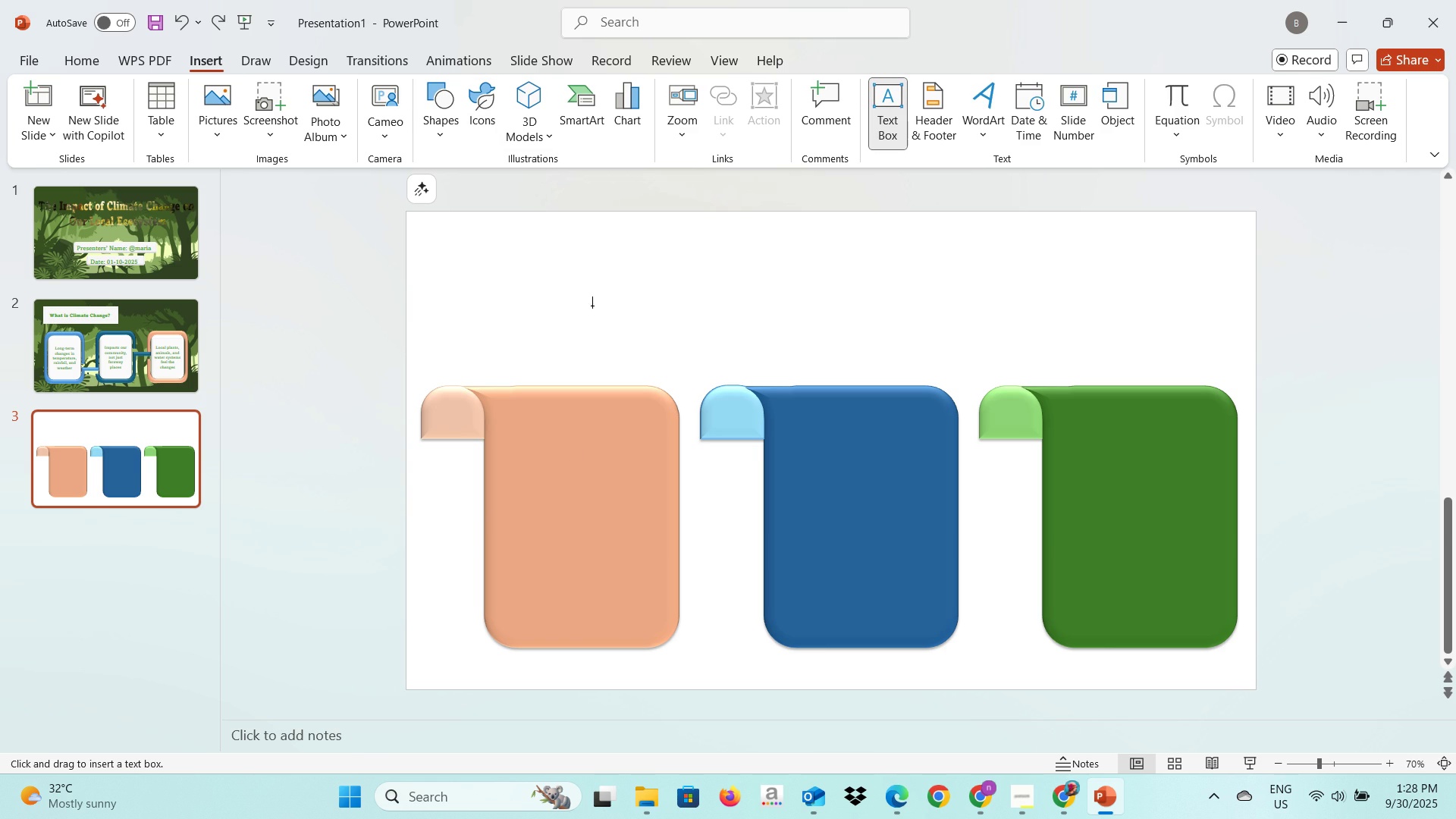 
left_click([592, 303])